 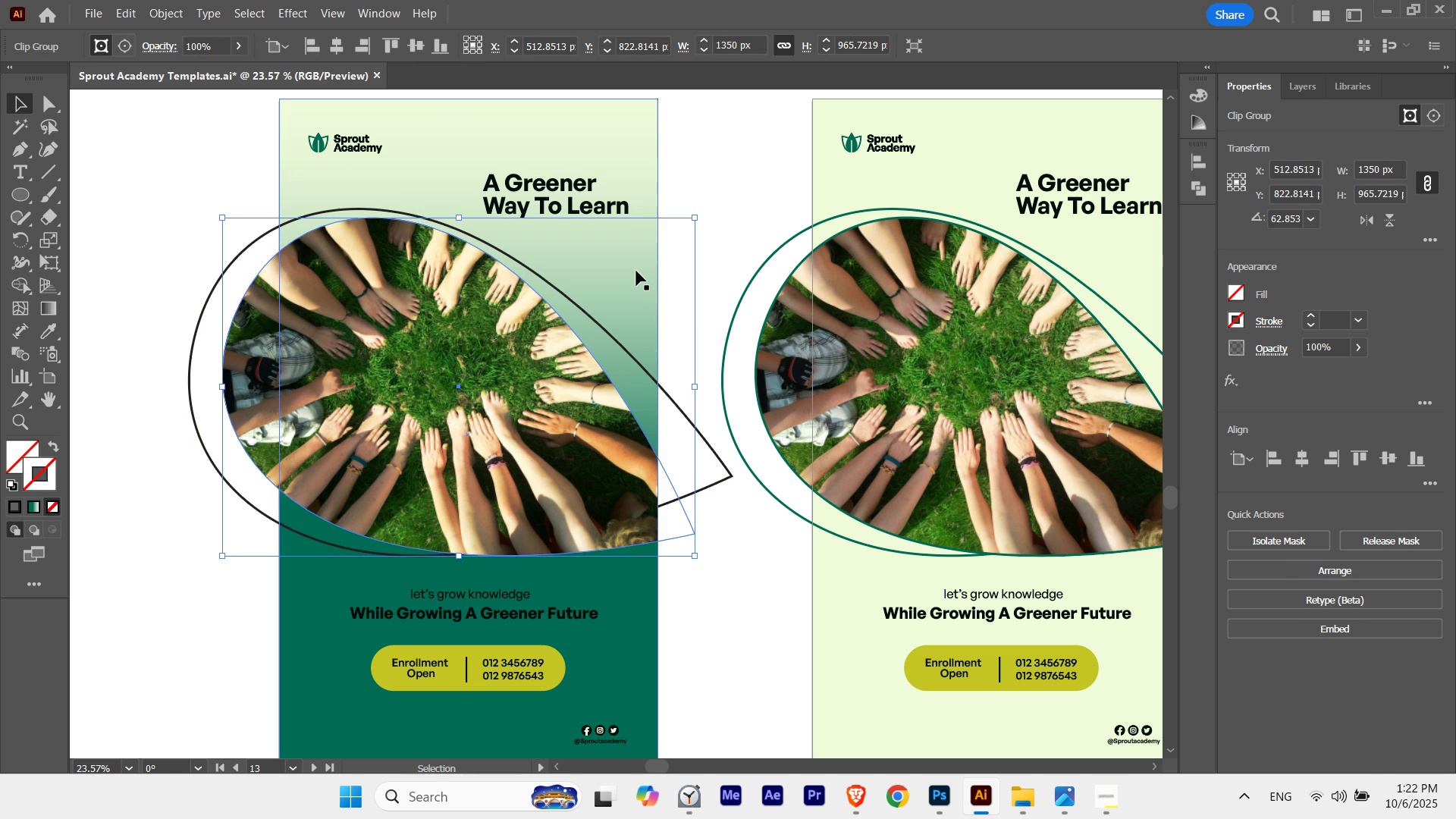 
key(I)
 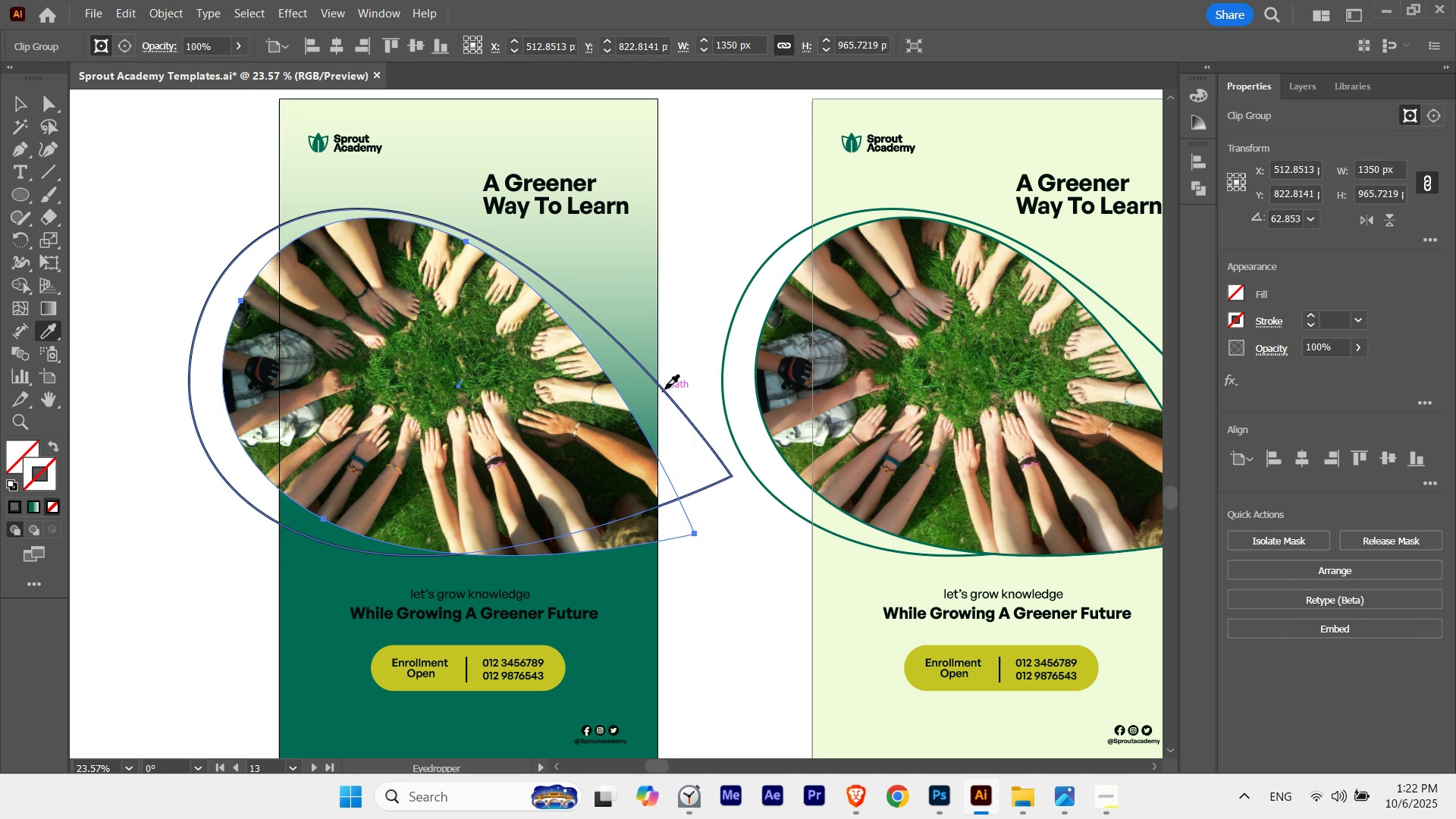 
left_click([665, 389])
 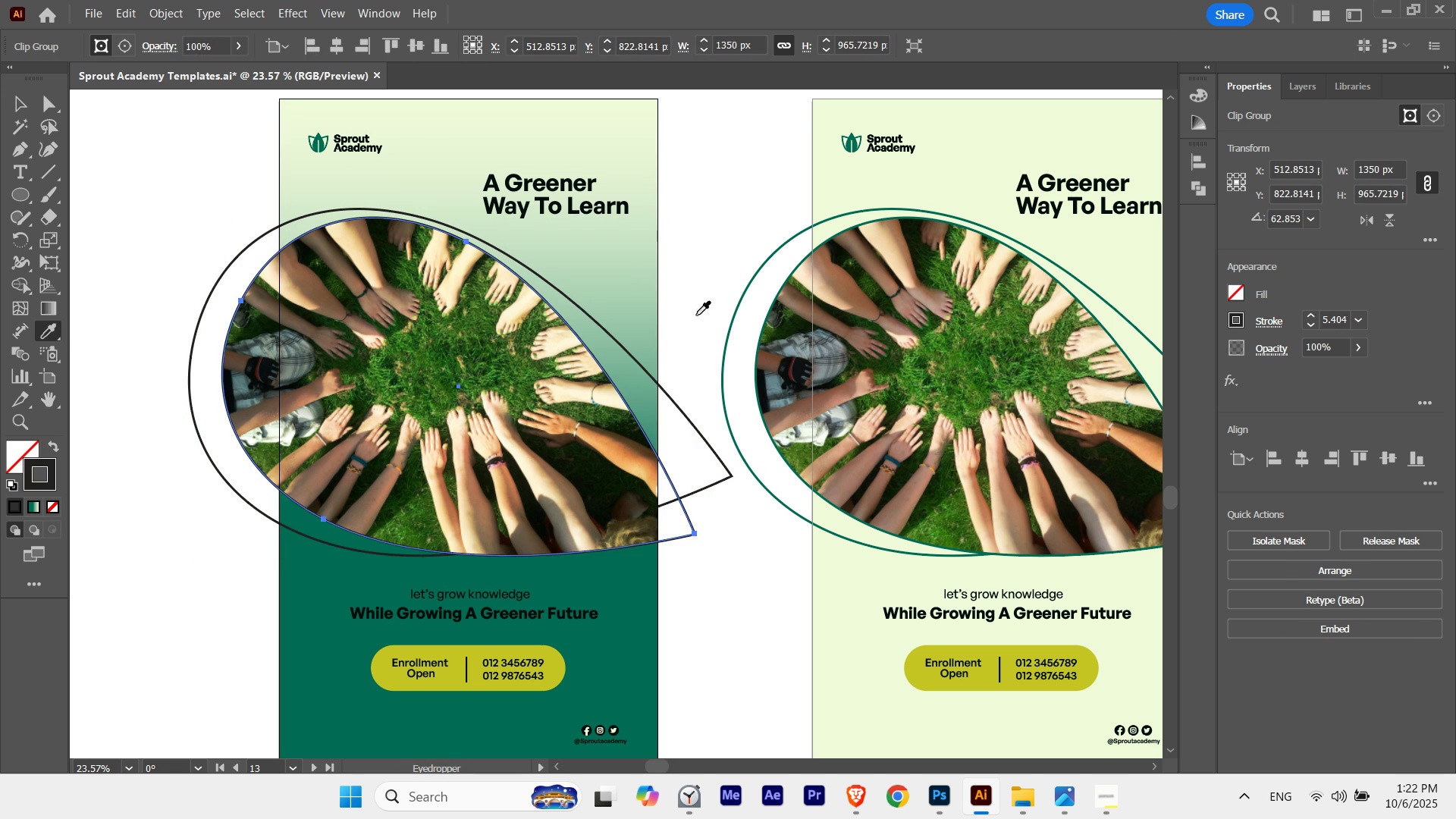 
key(V)
 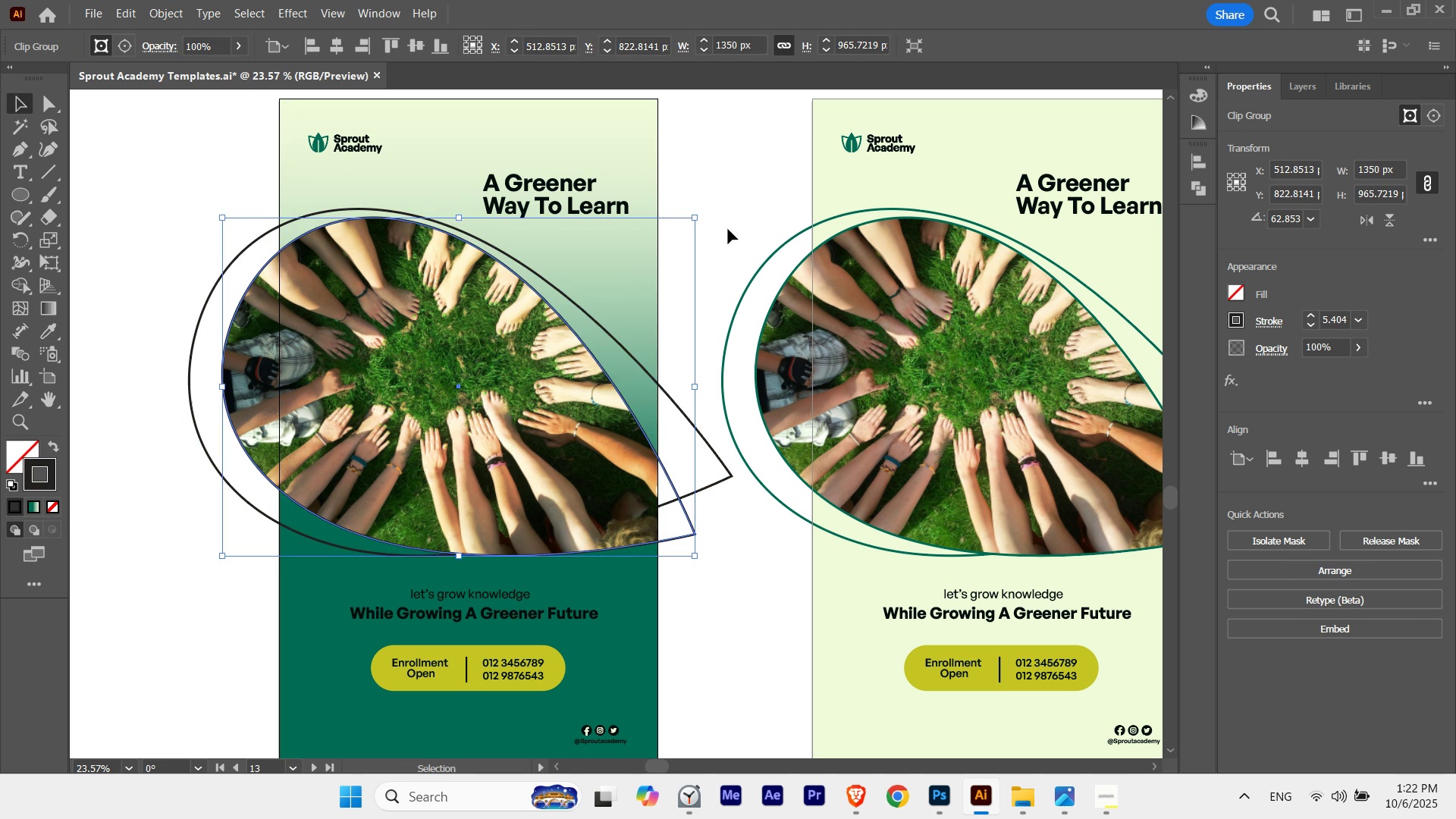 
left_click([728, 229])